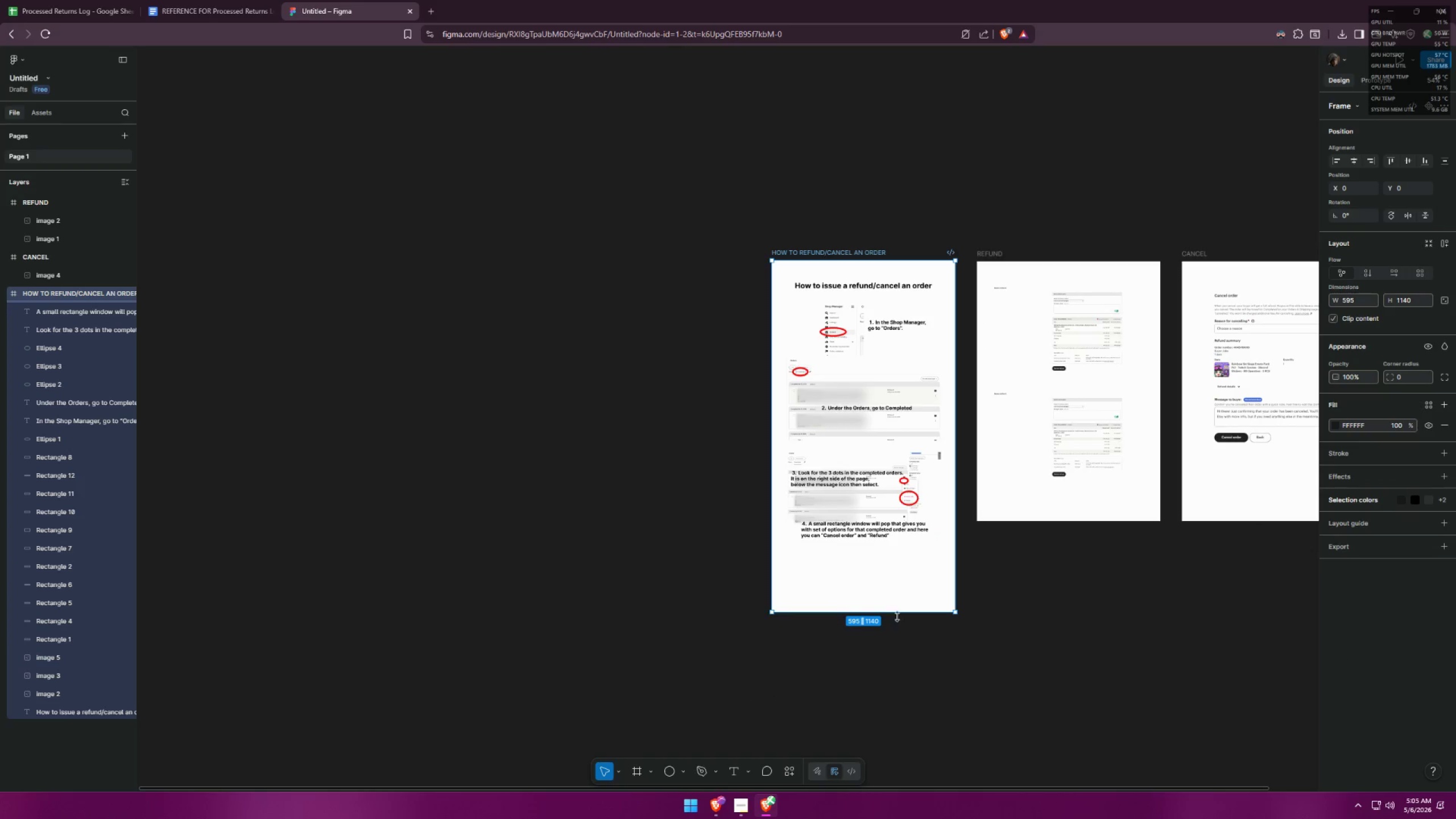 
left_click_drag(start_coordinate=[897, 616], to_coordinate=[896, 560])
 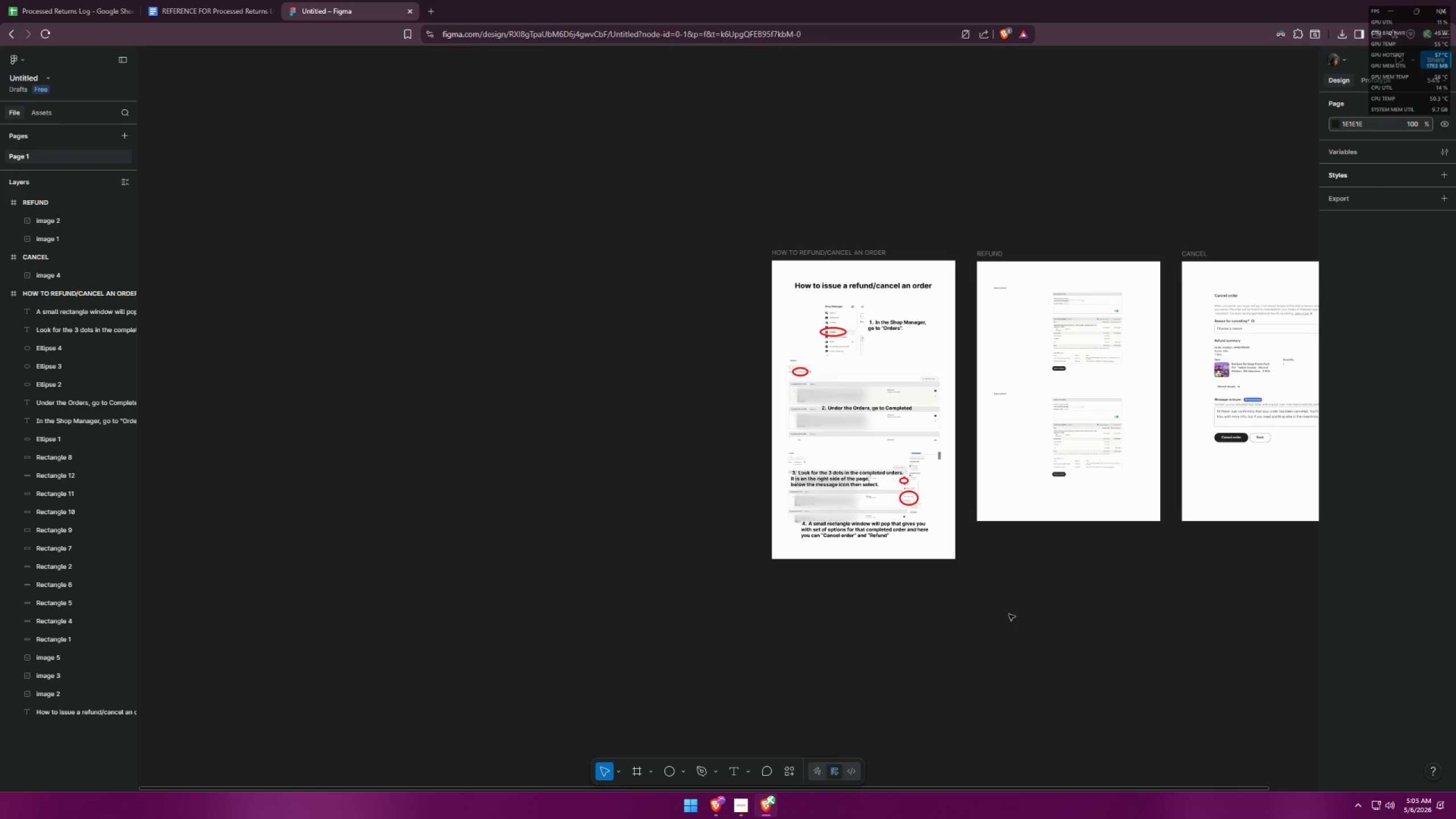 
hold_key(key=ControlLeft, duration=0.81)
scroll: coordinate [958, 531], scroll_direction: up, amount: 4.0
 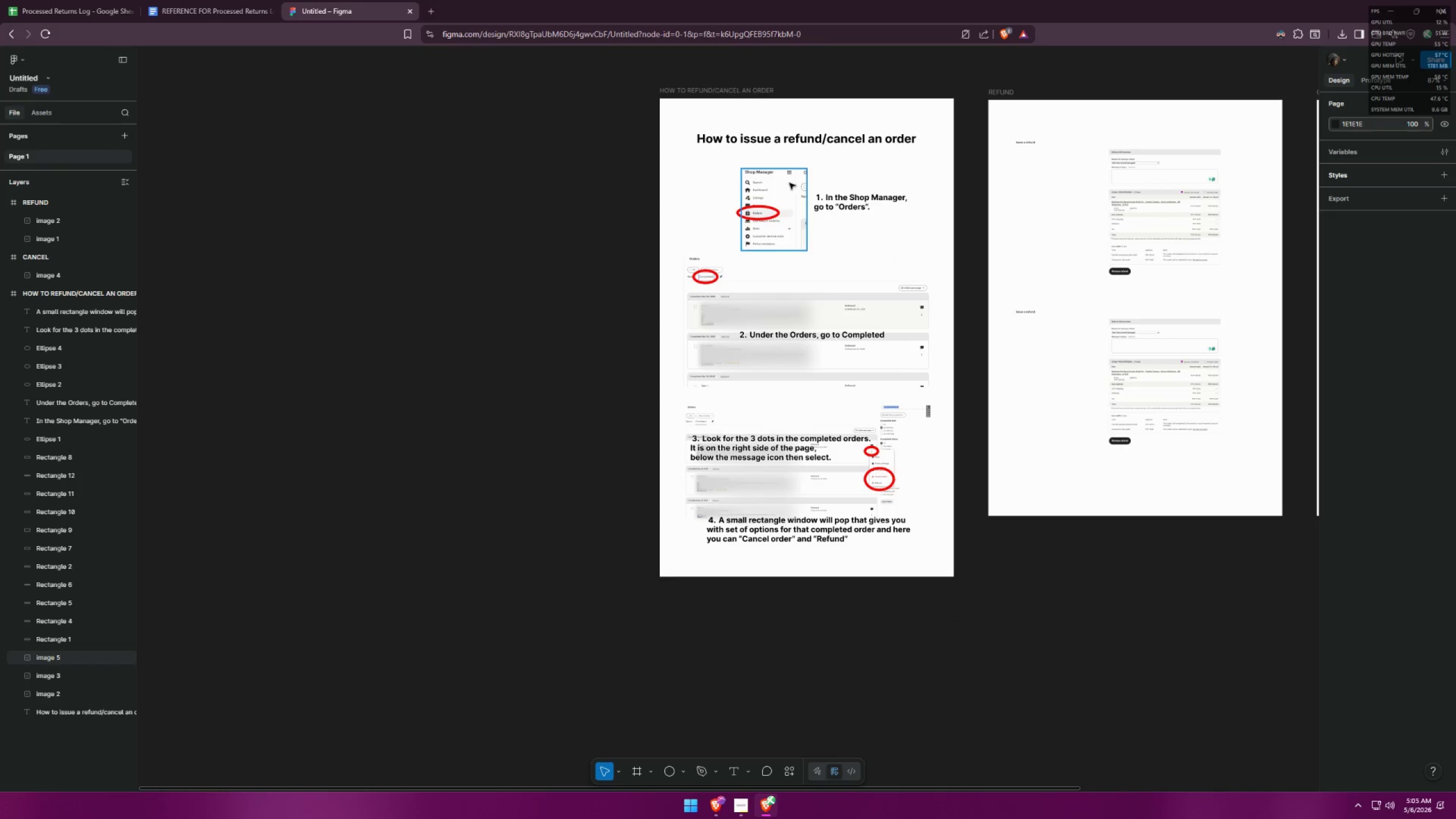 
left_click_drag(start_coordinate=[798, 144], to_coordinate=[799, 139])
 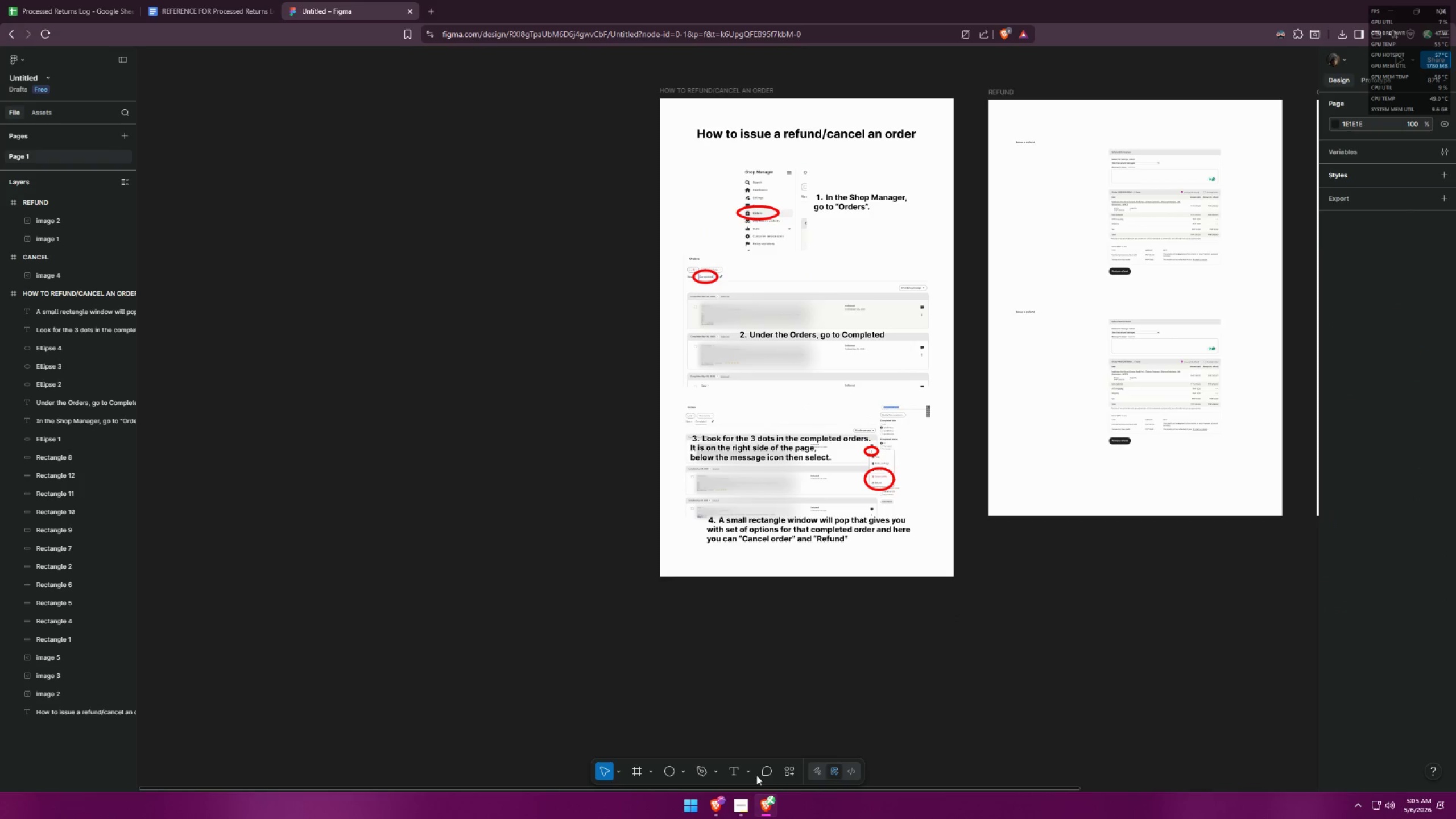 
left_click([741, 807])
 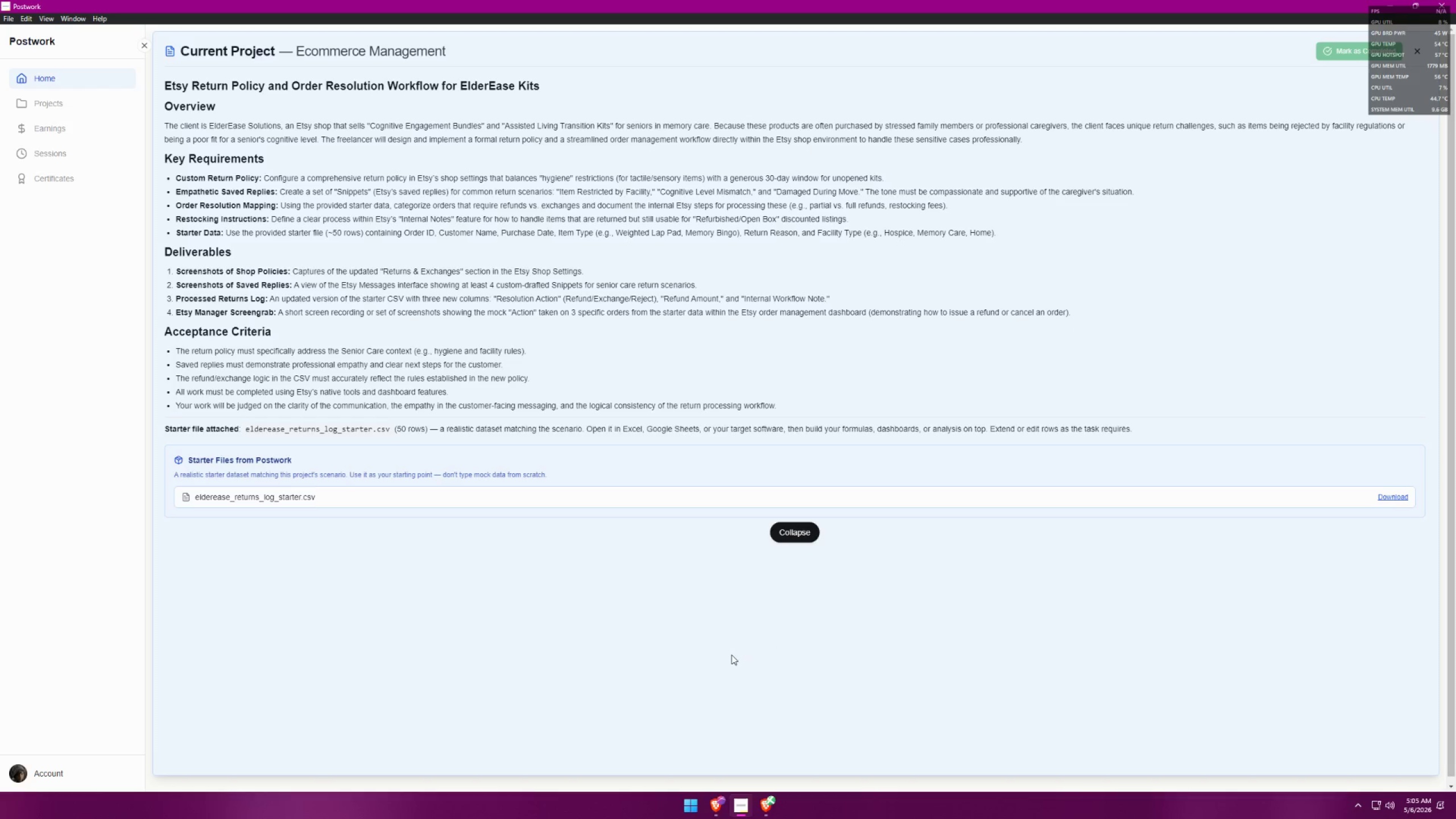 
wait(9.61)
 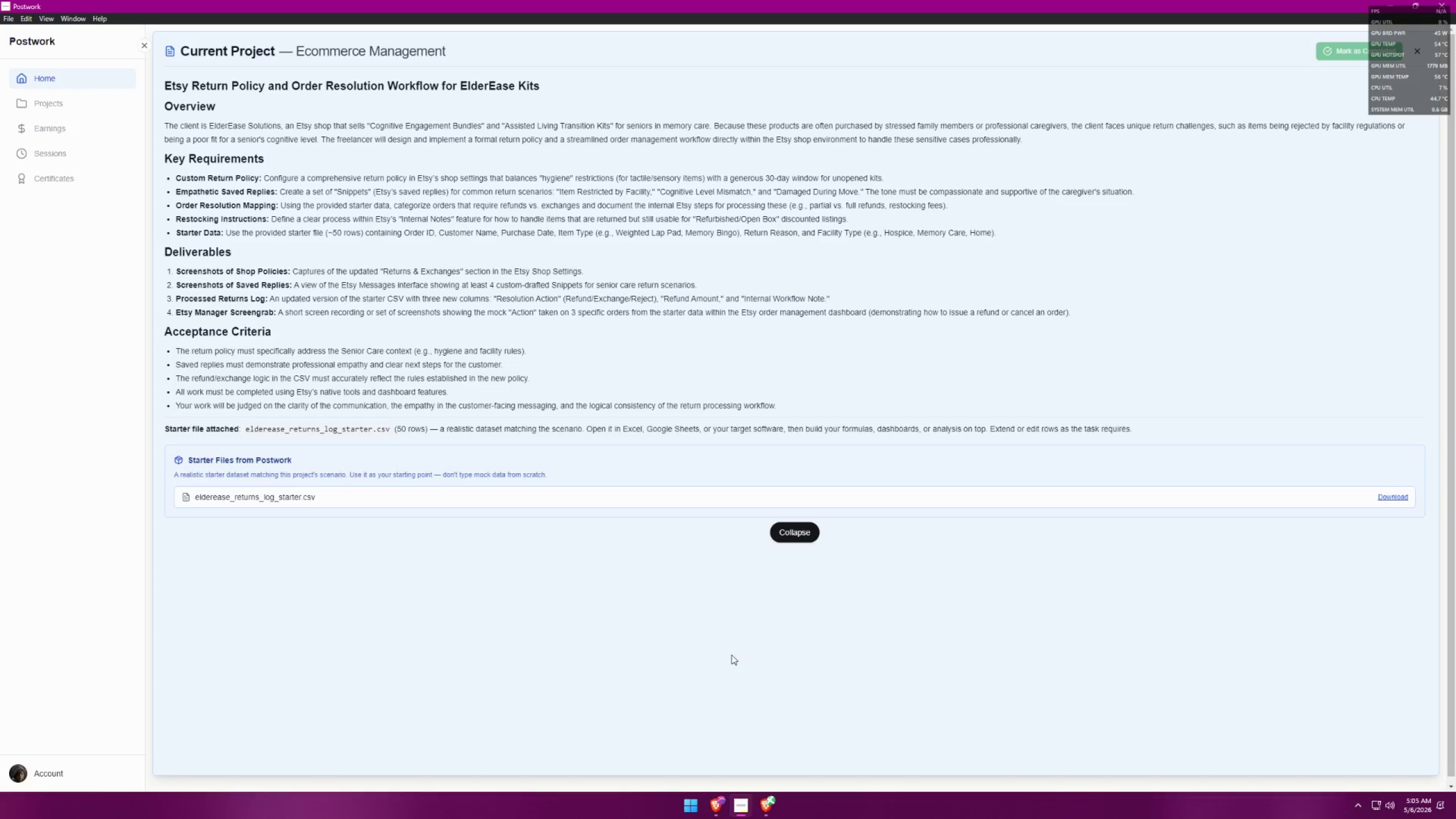 
left_click([1394, 0])
 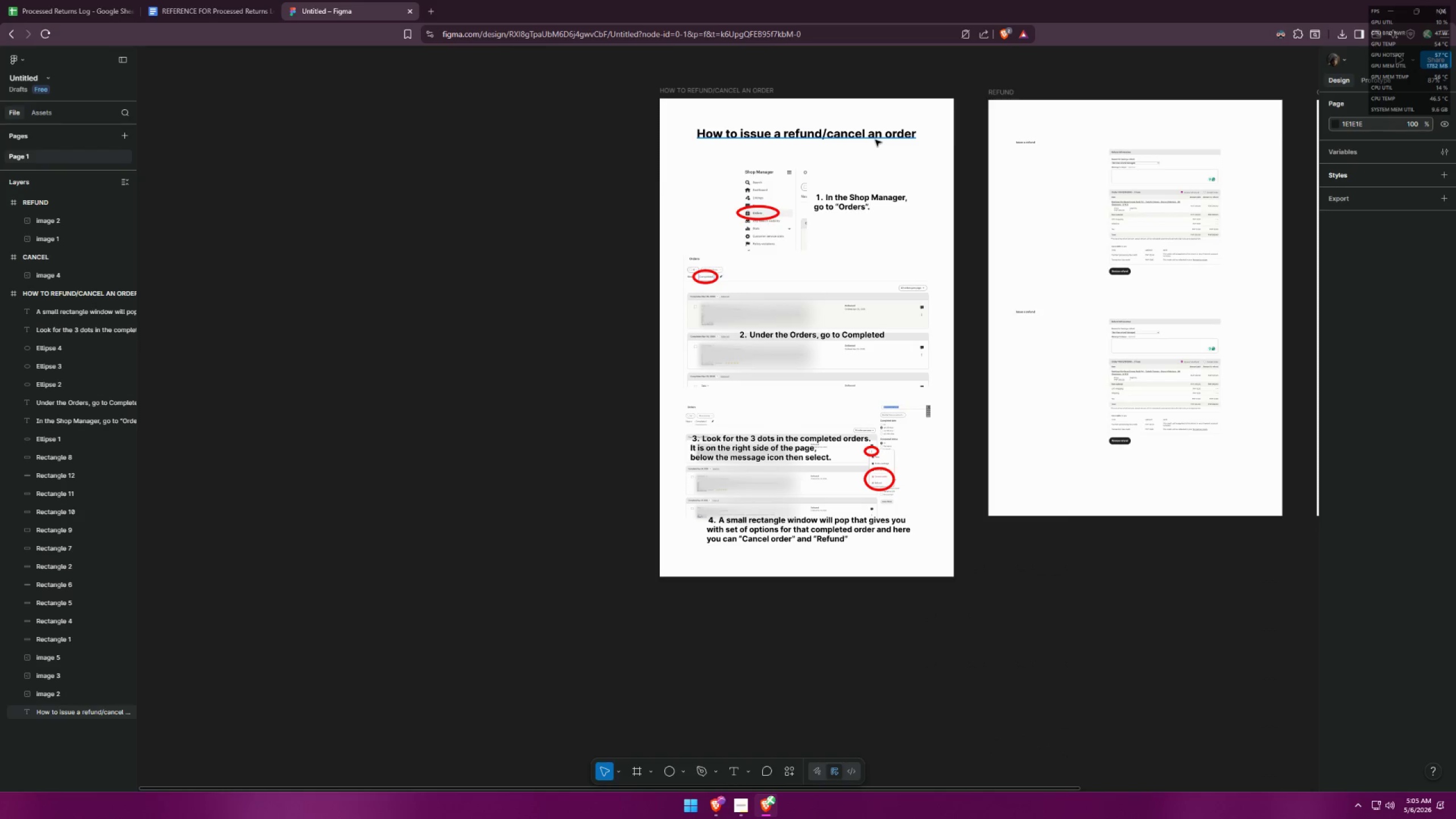 
left_click([847, 138])
 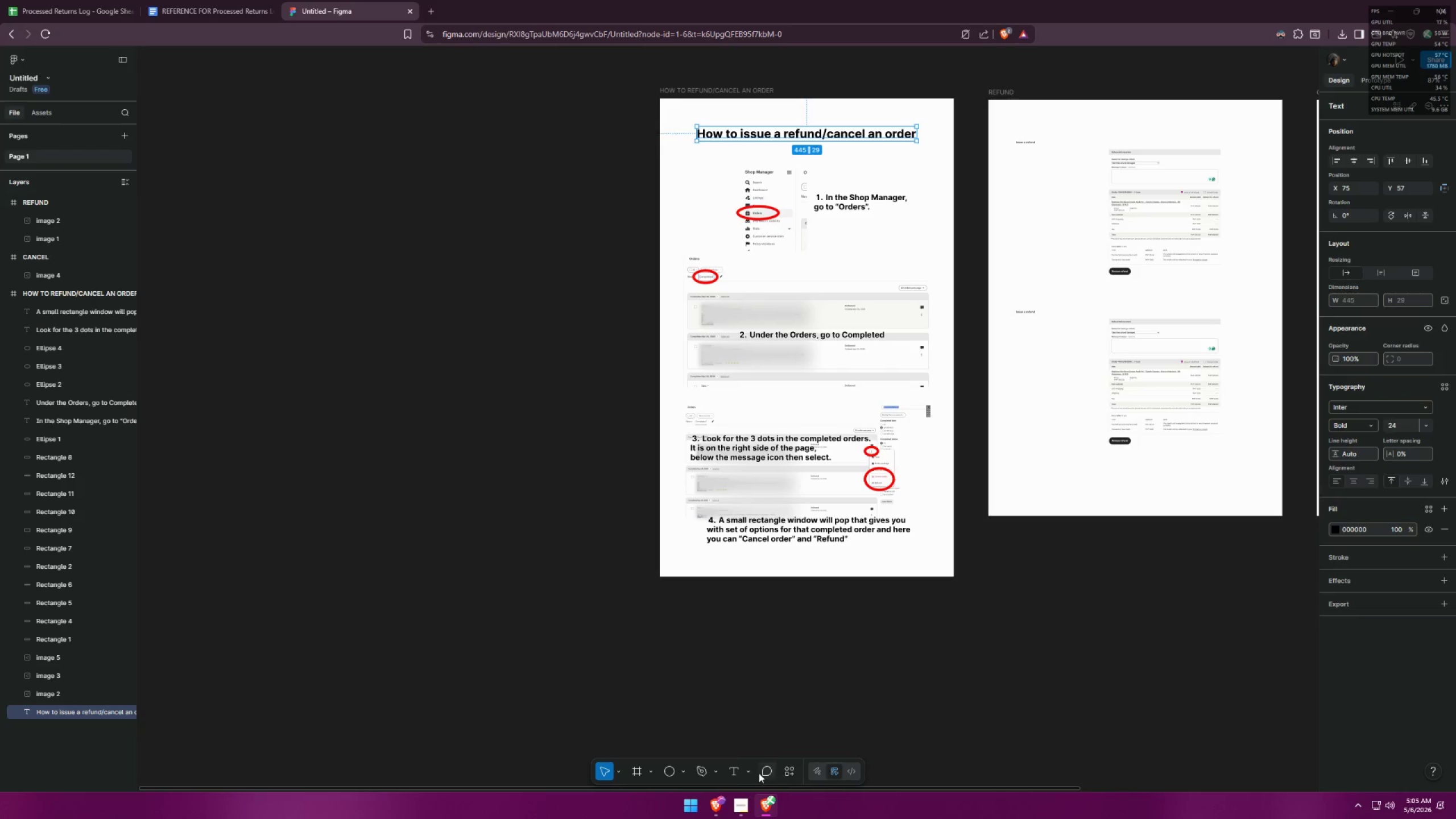 
left_click([737, 767])
 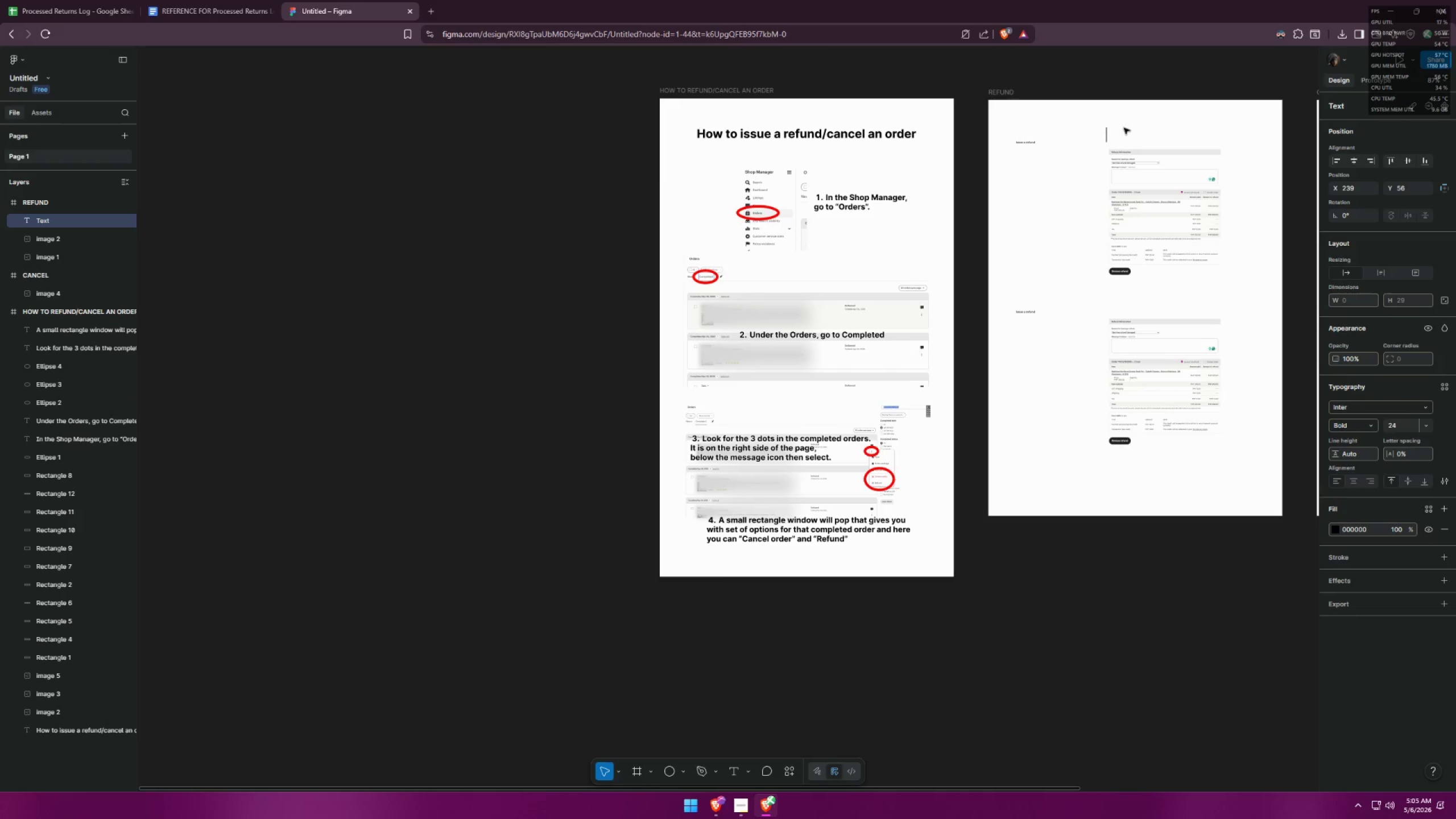 
type(Refund)
key(Backspace)
key(Backspace)
key(Backspace)
key(Backspace)
key(Backspace)
key(Backspace)
type(2)
key(Backspace)
type(Refund an order)
 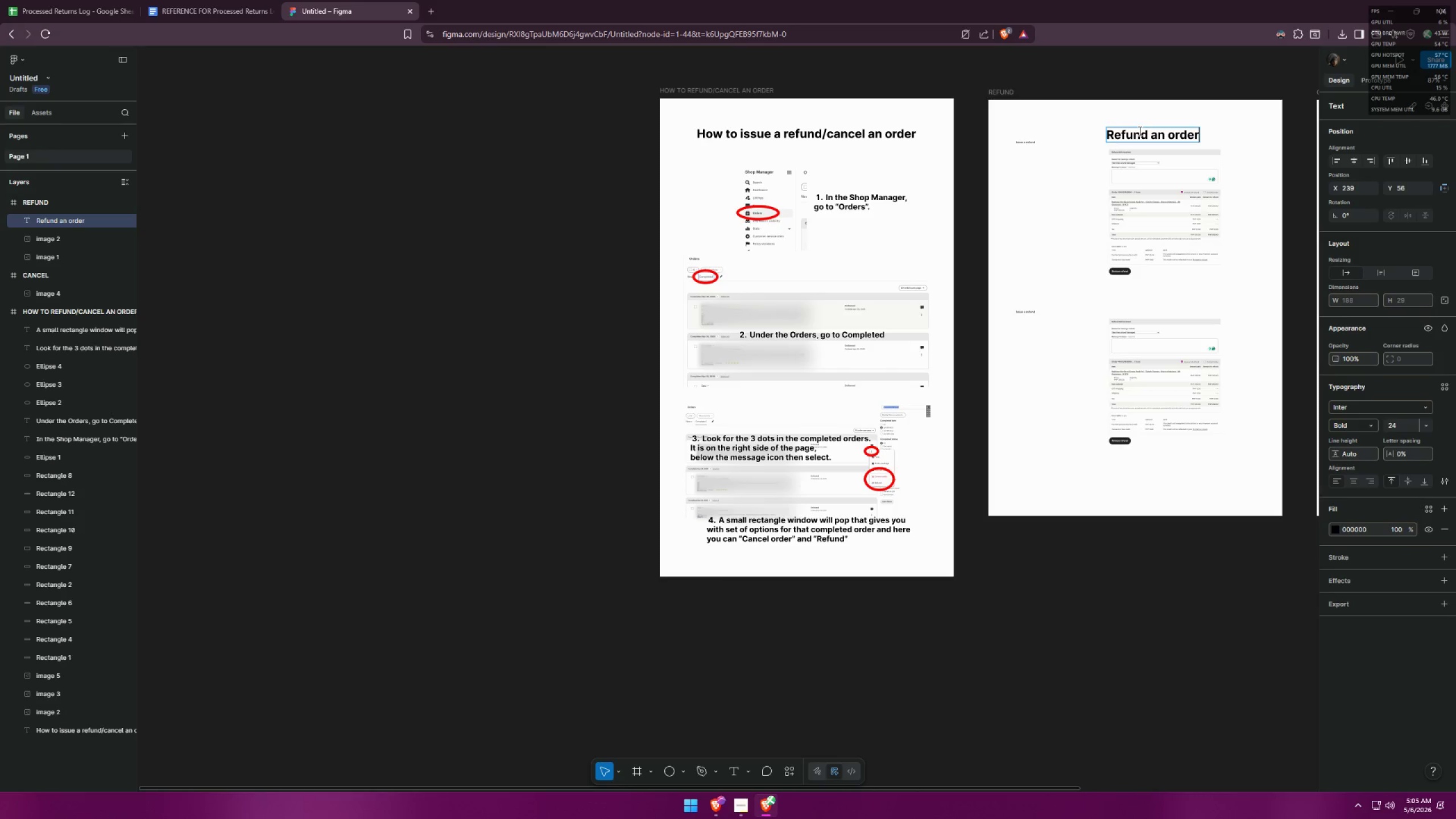 
key(Enter)
 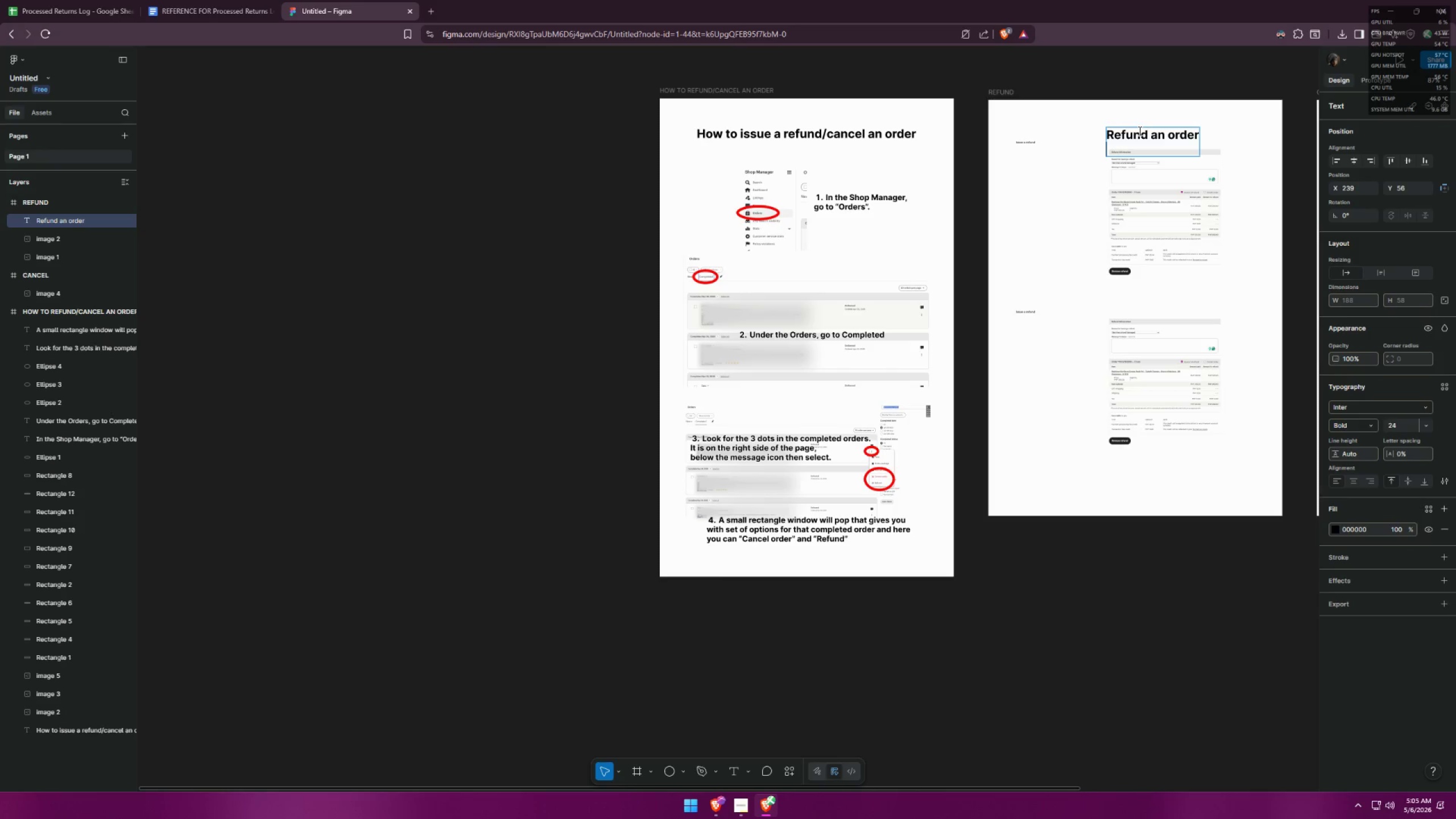 
type((2 samples from the starter data_)
 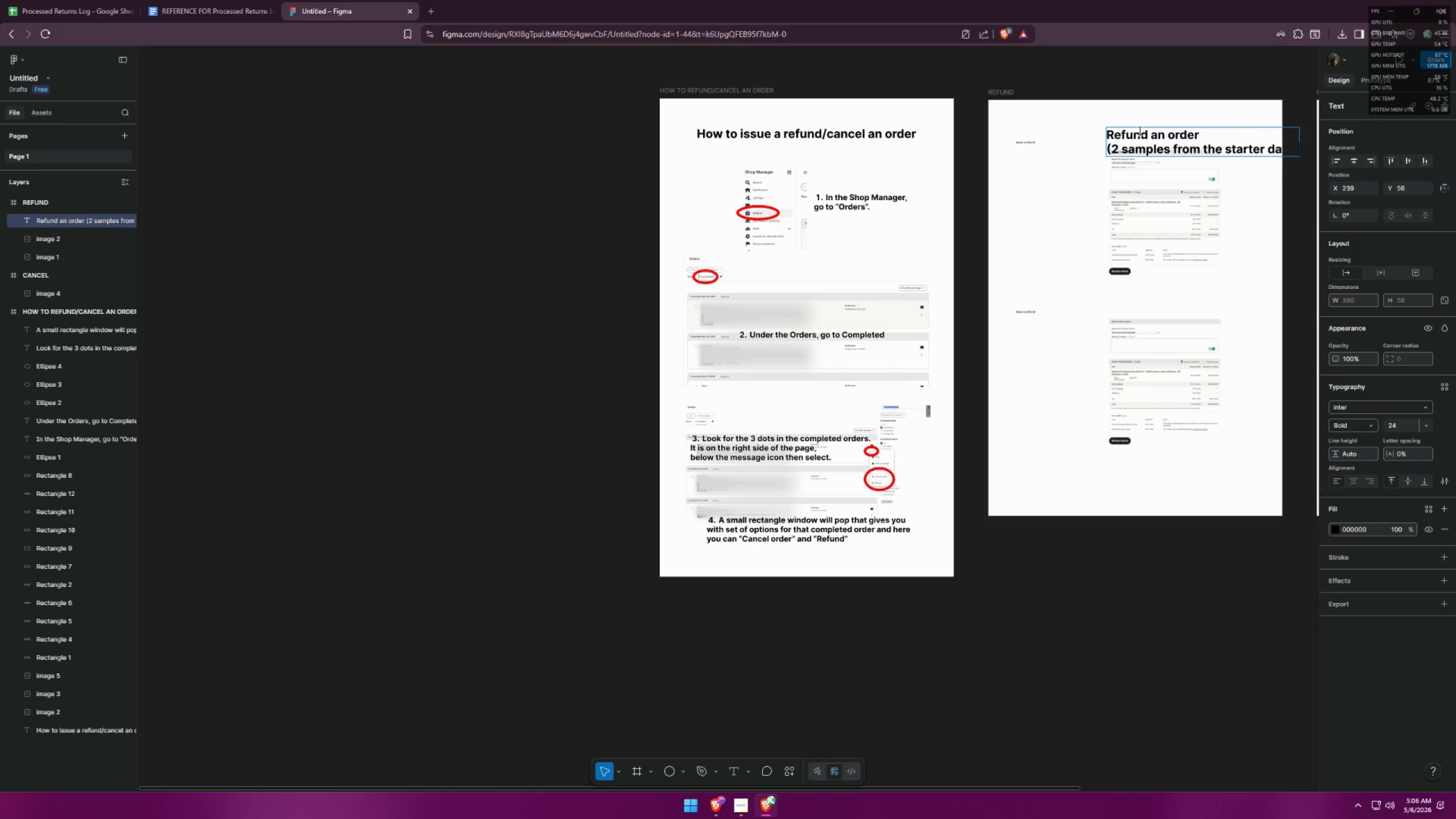 
key(Control+ControlLeft)
 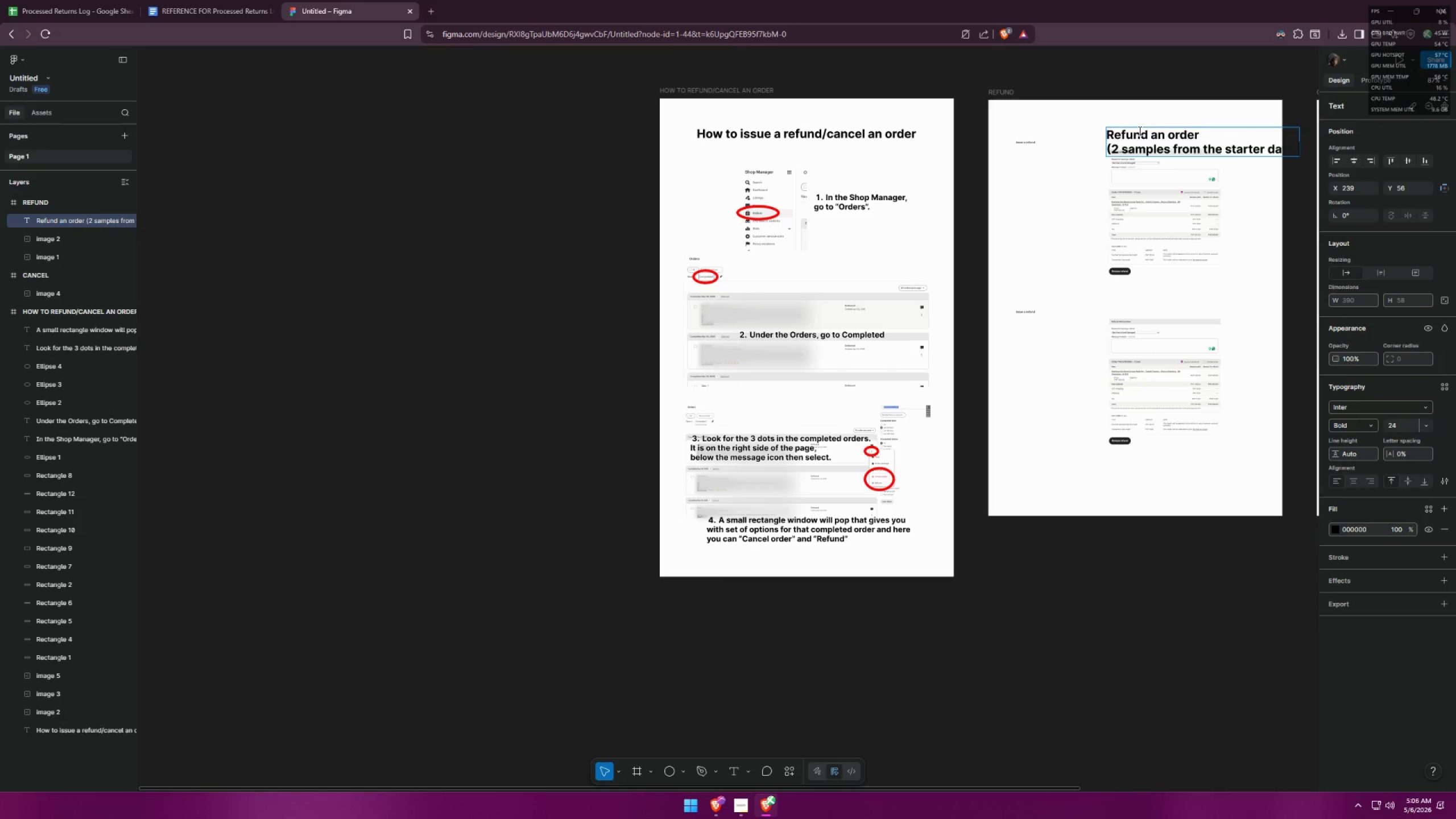 
key(Control+A)
 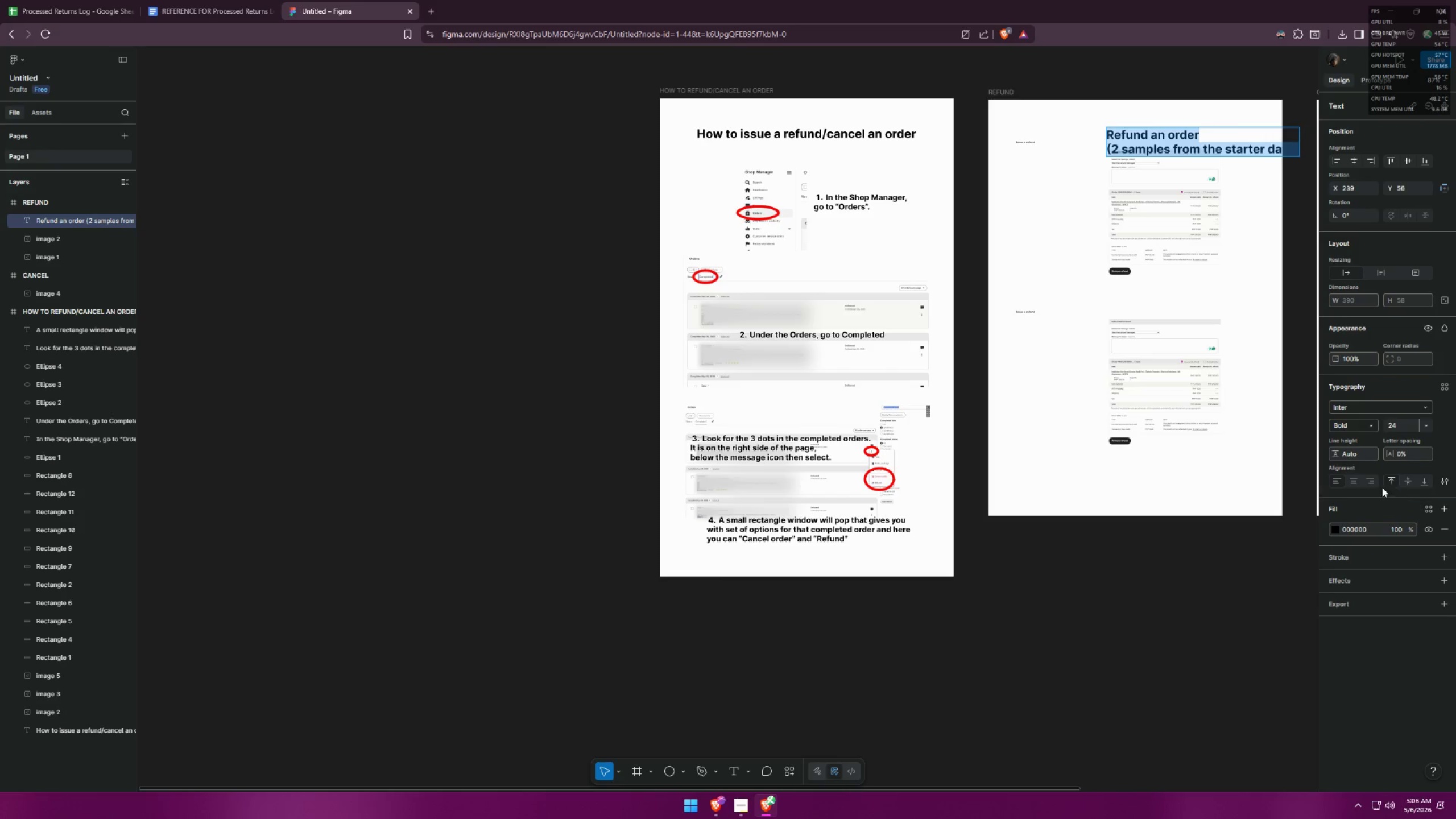 
left_click([1355, 487])
 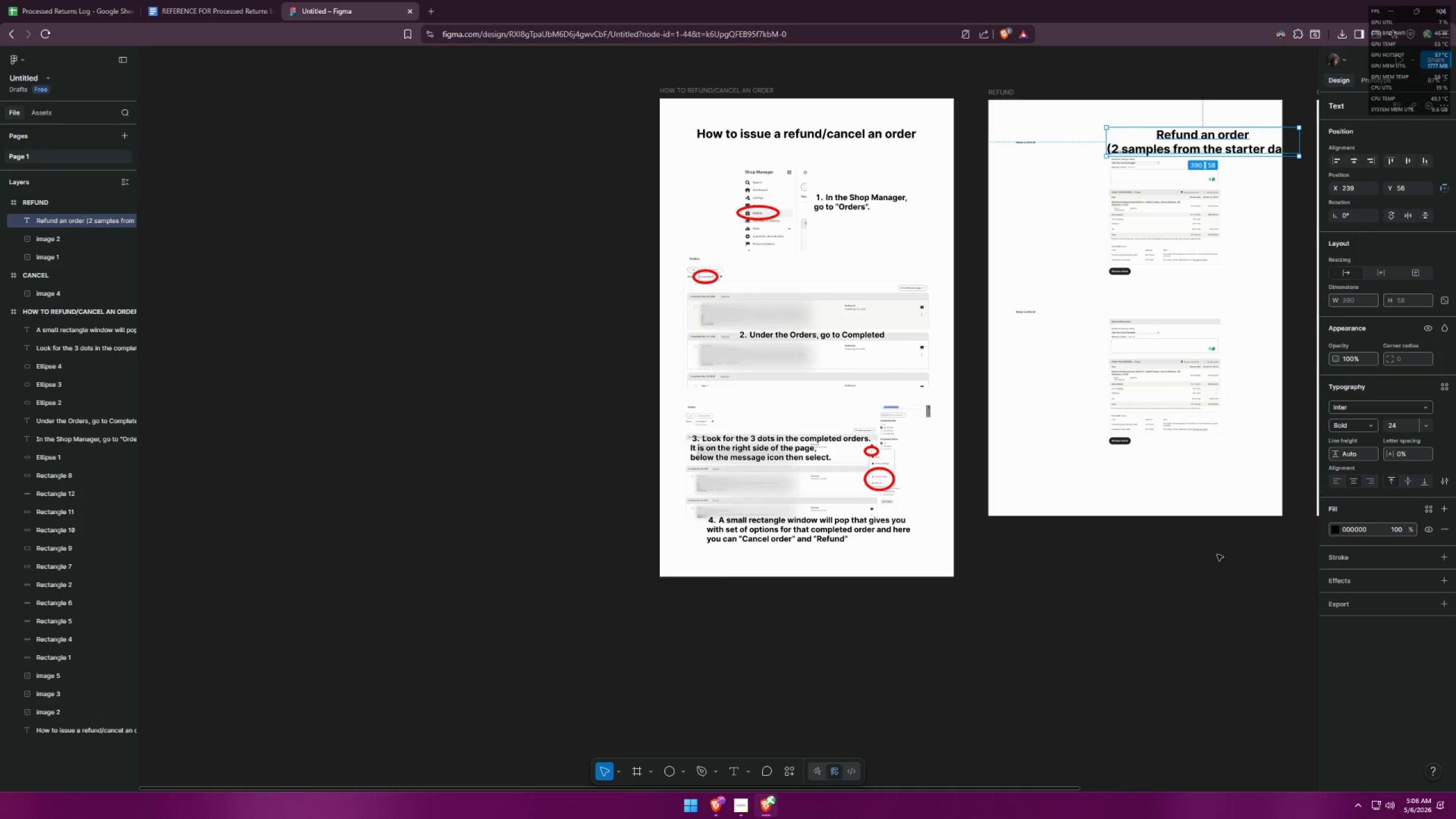 
double_click([1235, 585])
 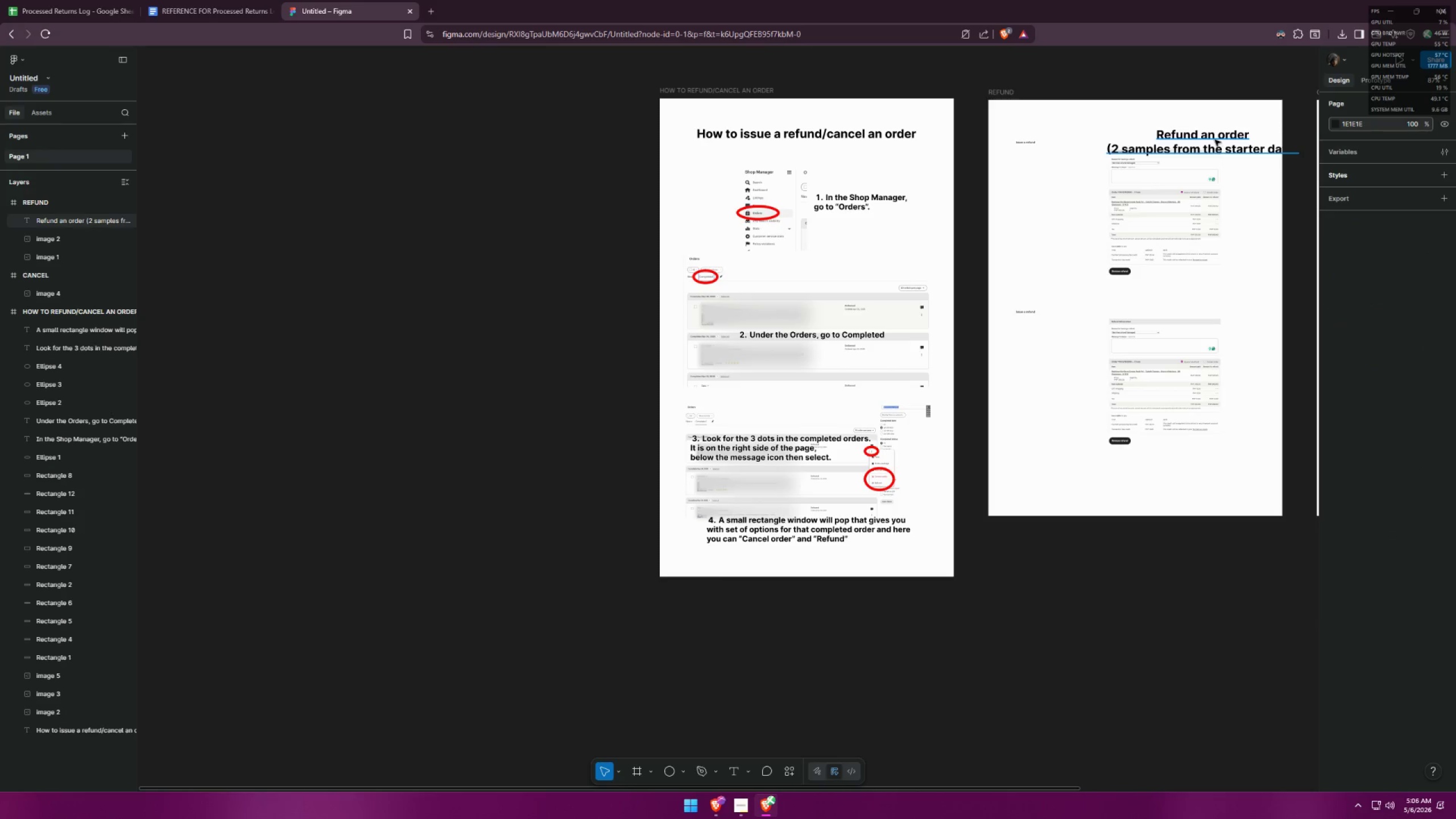 
left_click_drag(start_coordinate=[1212, 139], to_coordinate=[1143, 119])
 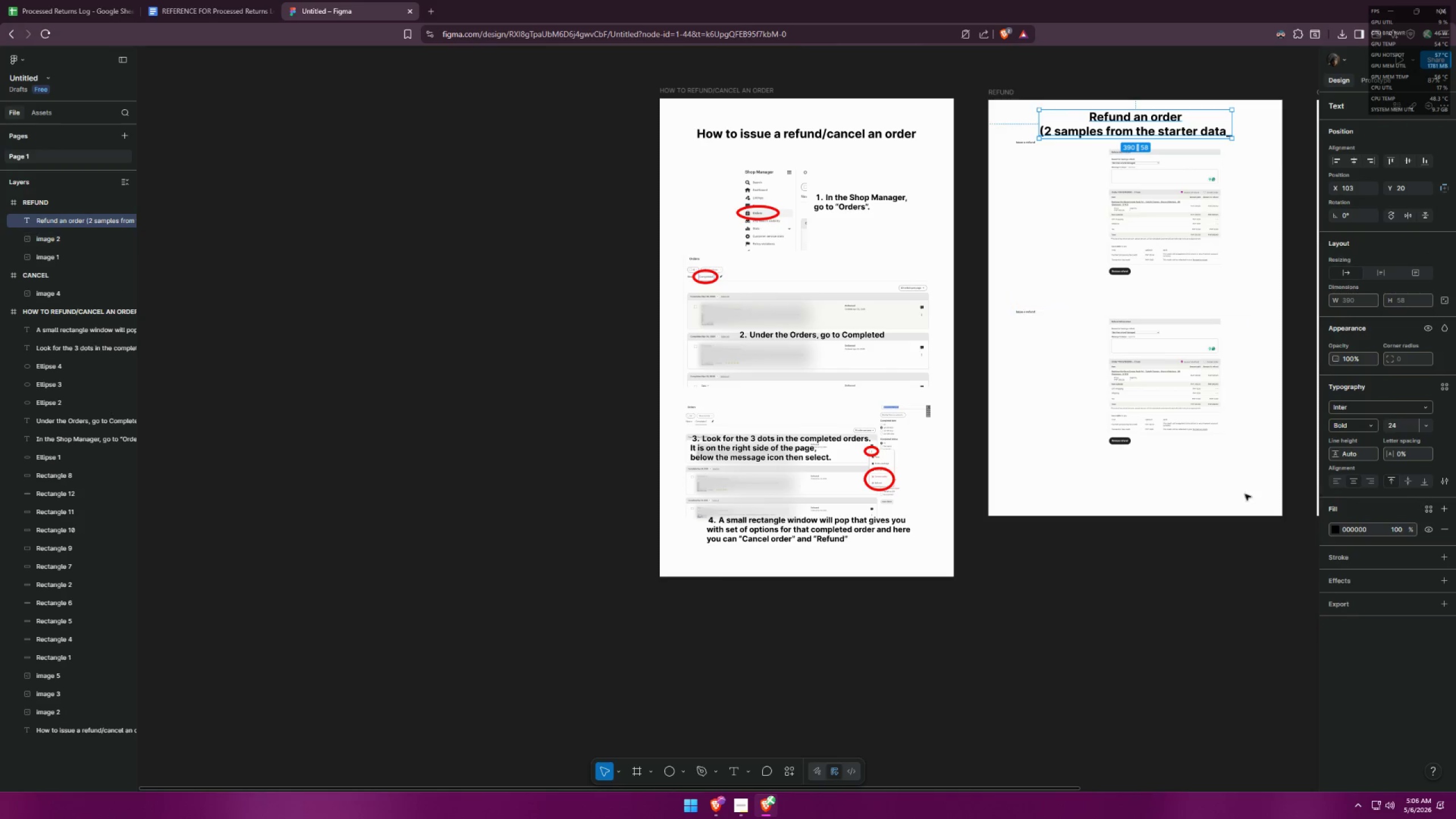 
left_click([1244, 503])
 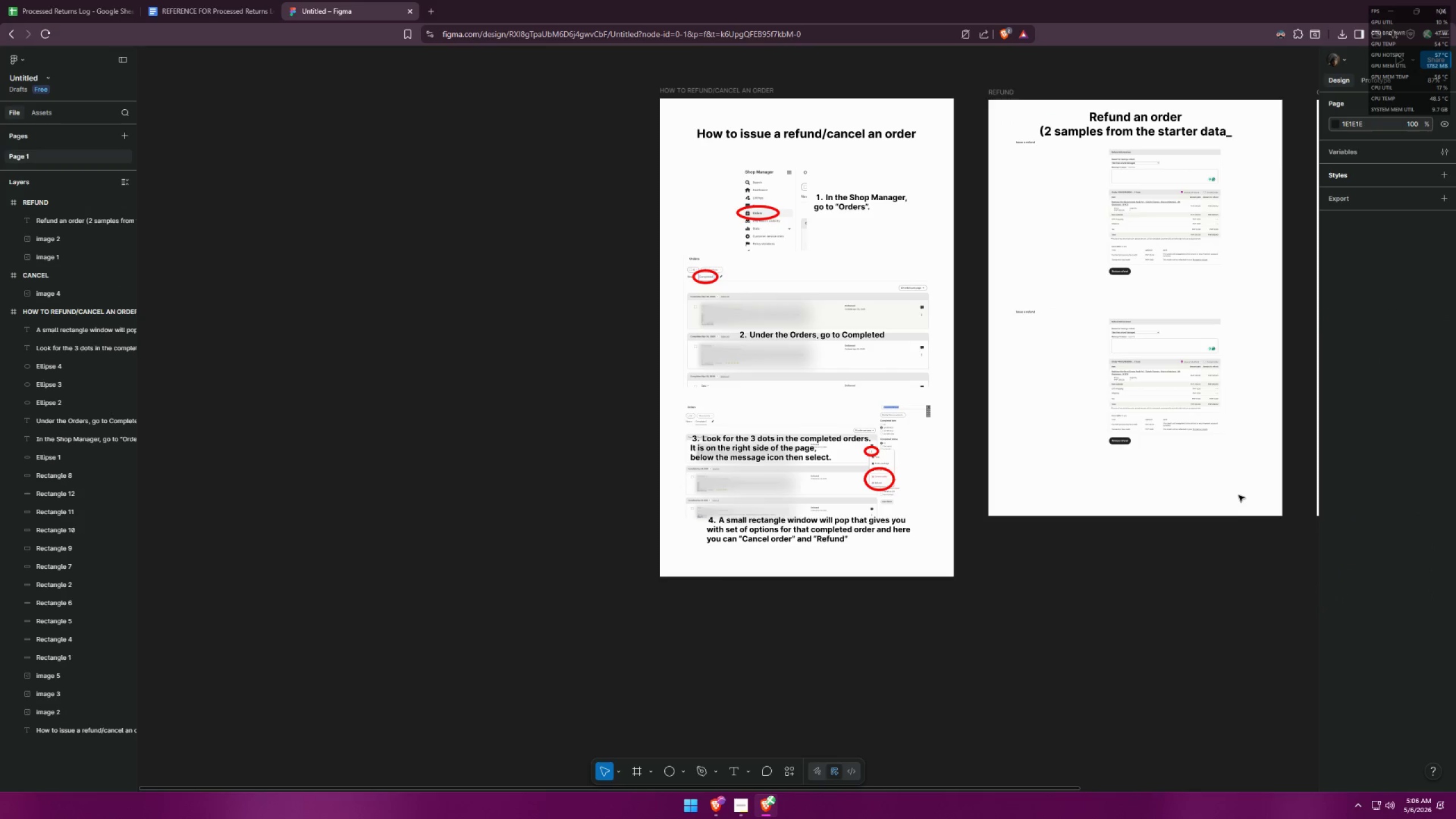 
left_click_drag(start_coordinate=[1238, 492], to_coordinate=[1062, 188])
 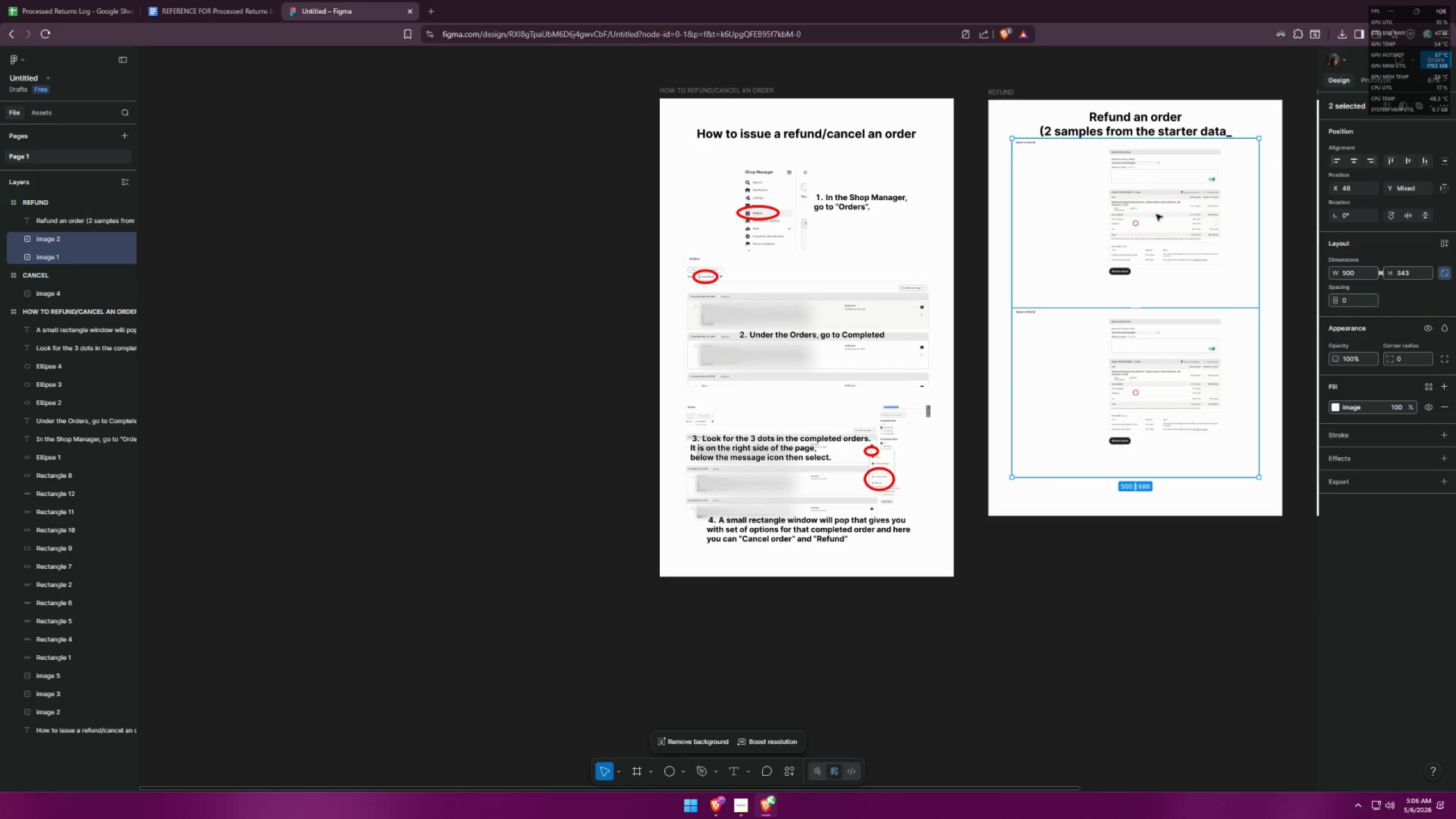 
key(Control+ControlLeft)
 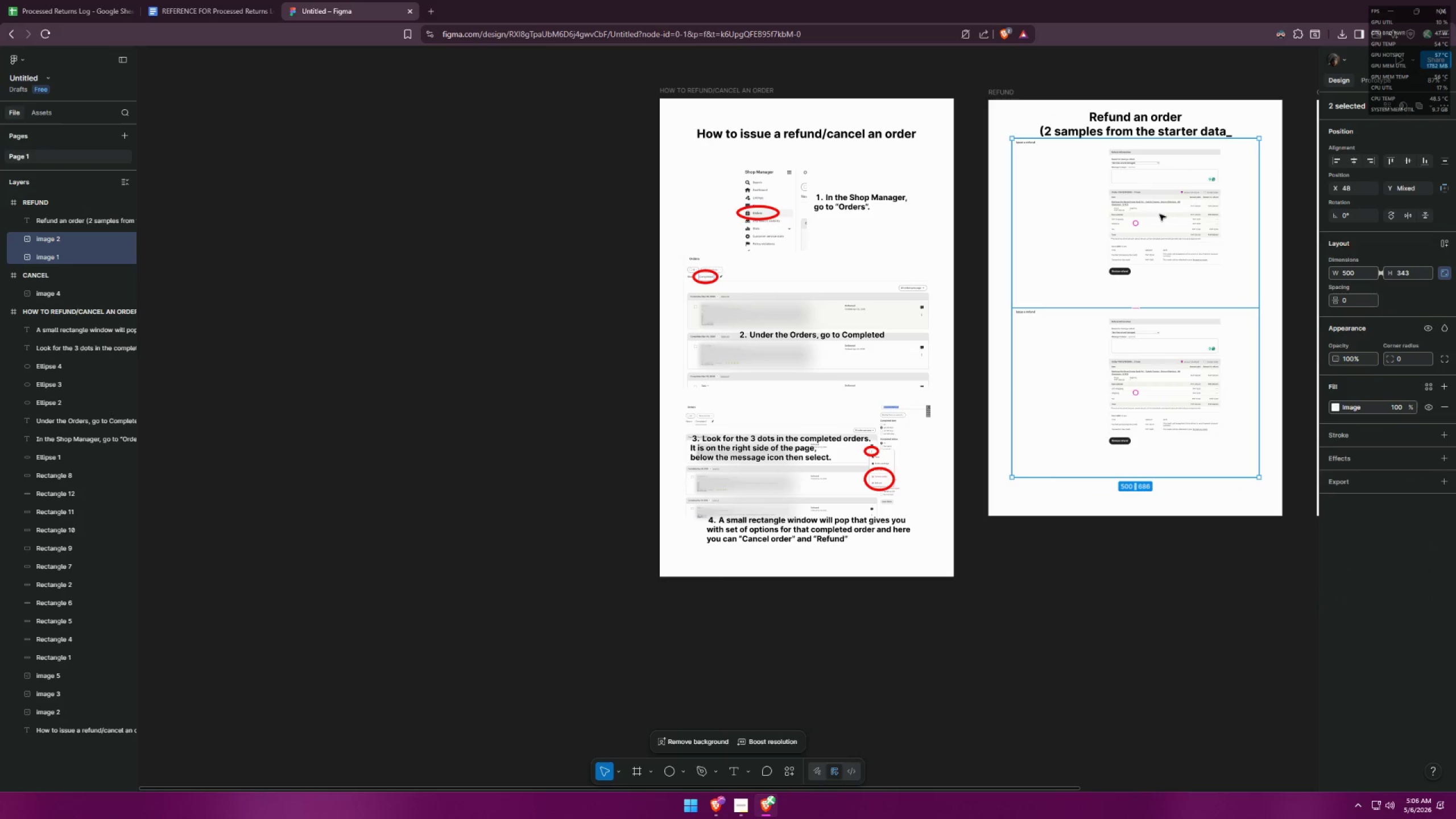 
hold_key(key=ShiftLeft, duration=1.5)
left_click_drag(start_coordinate=[1160, 214], to_coordinate=[1155, 224])
 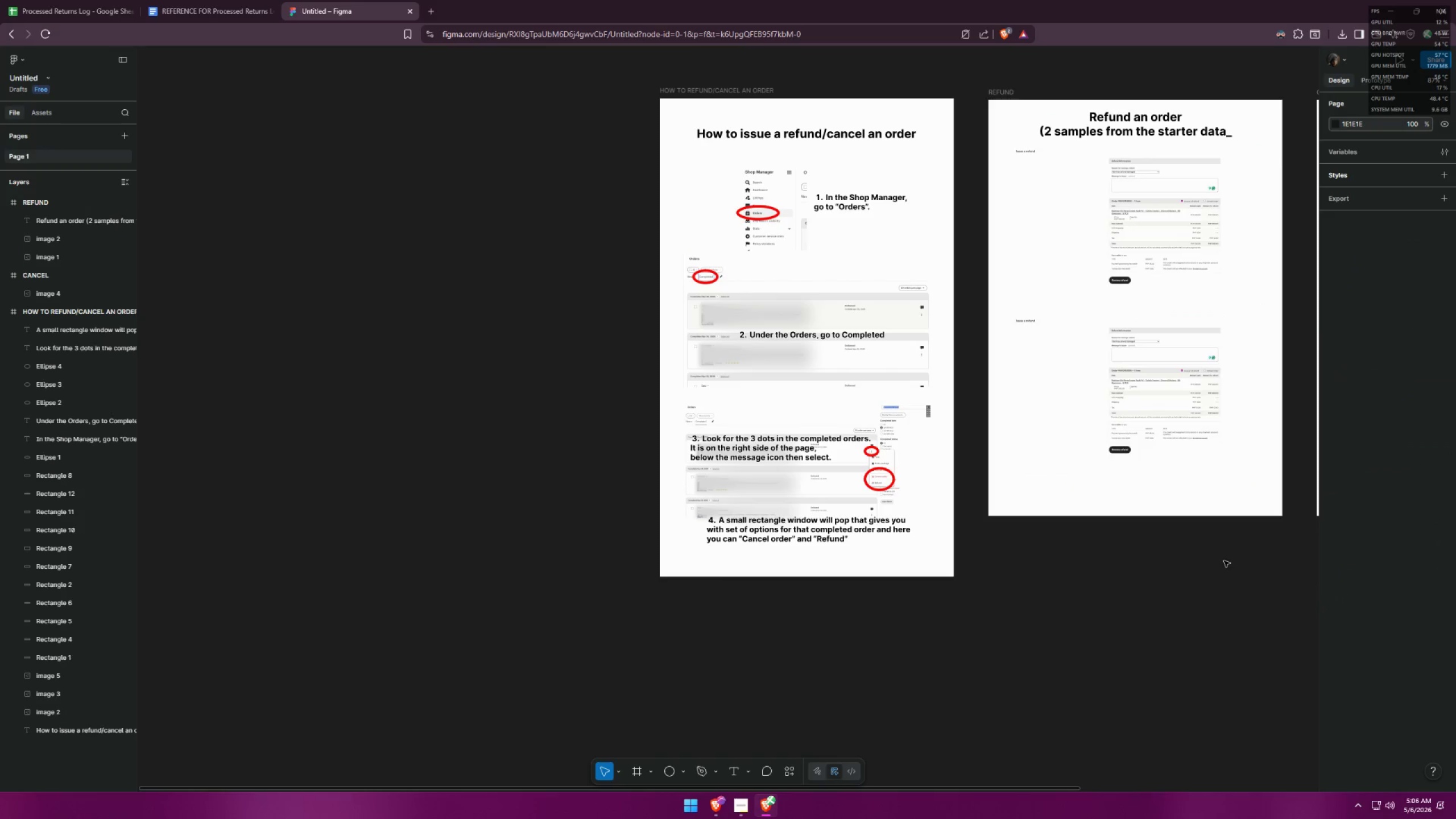 
hold_key(key=ShiftLeft, duration=1.51)
 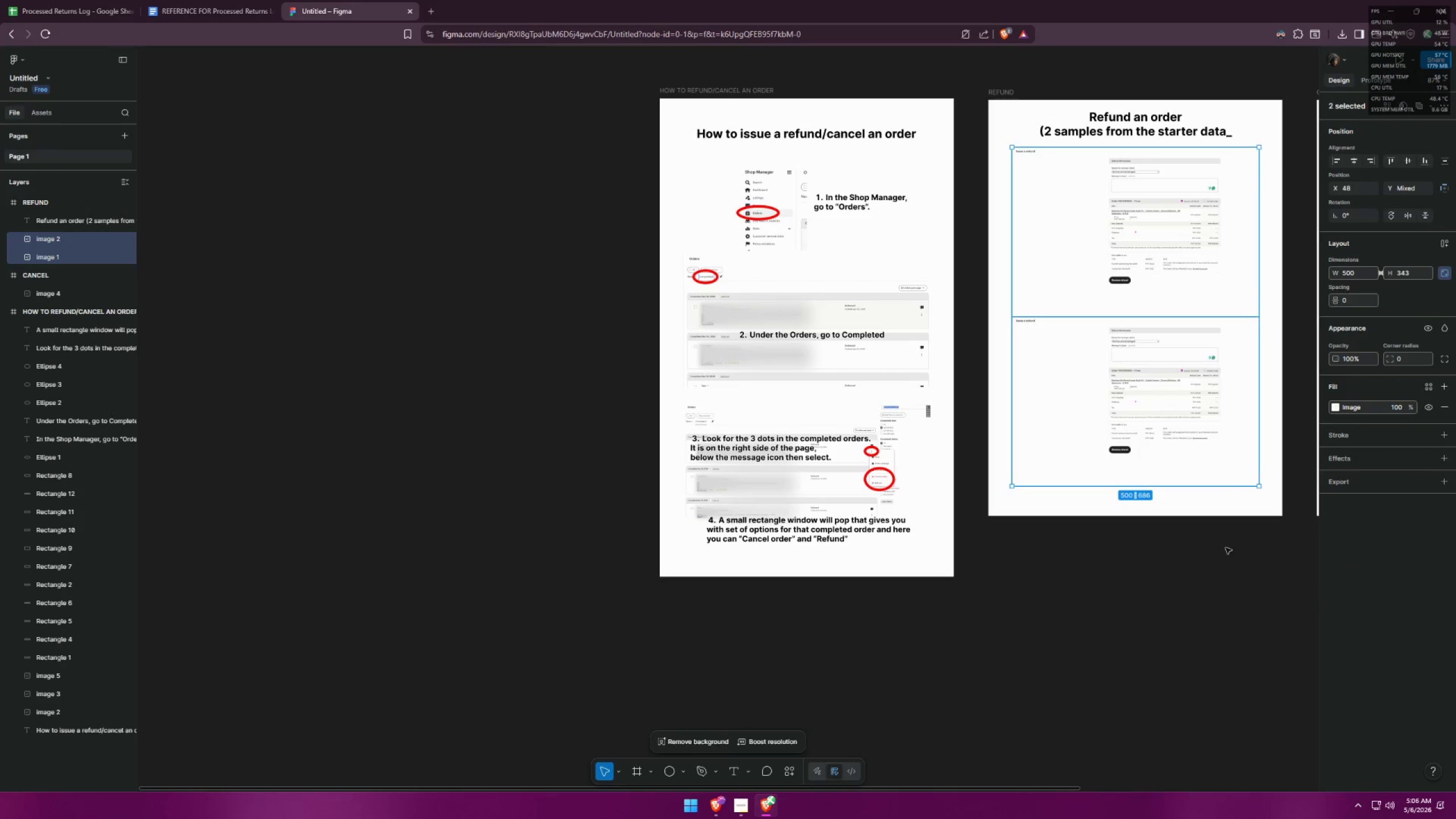 
hold_key(key=ShiftLeft, duration=0.41)
 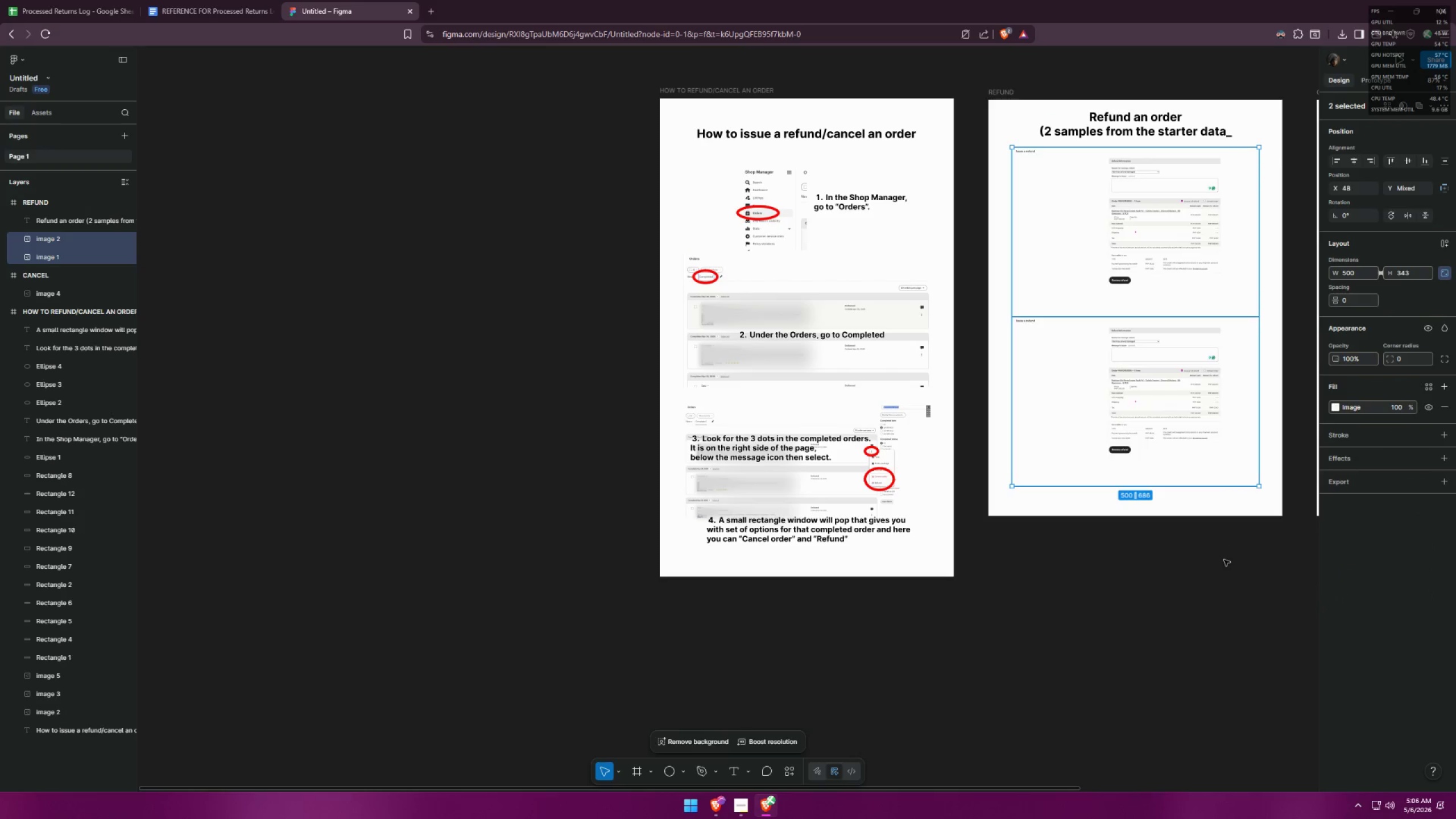 
left_click([1224, 561])
 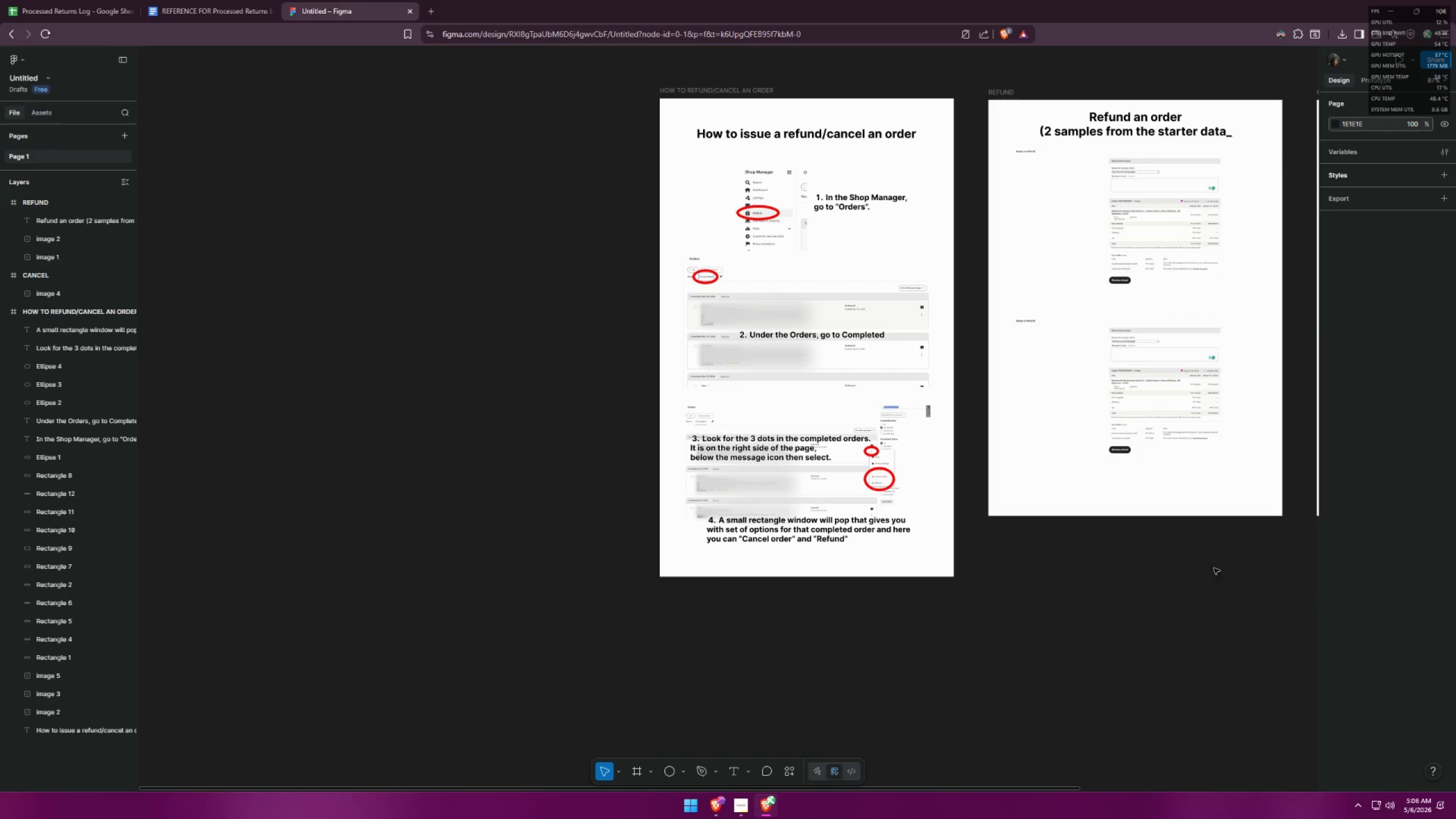 
hold_key(key=ControlLeft, duration=1.5)
 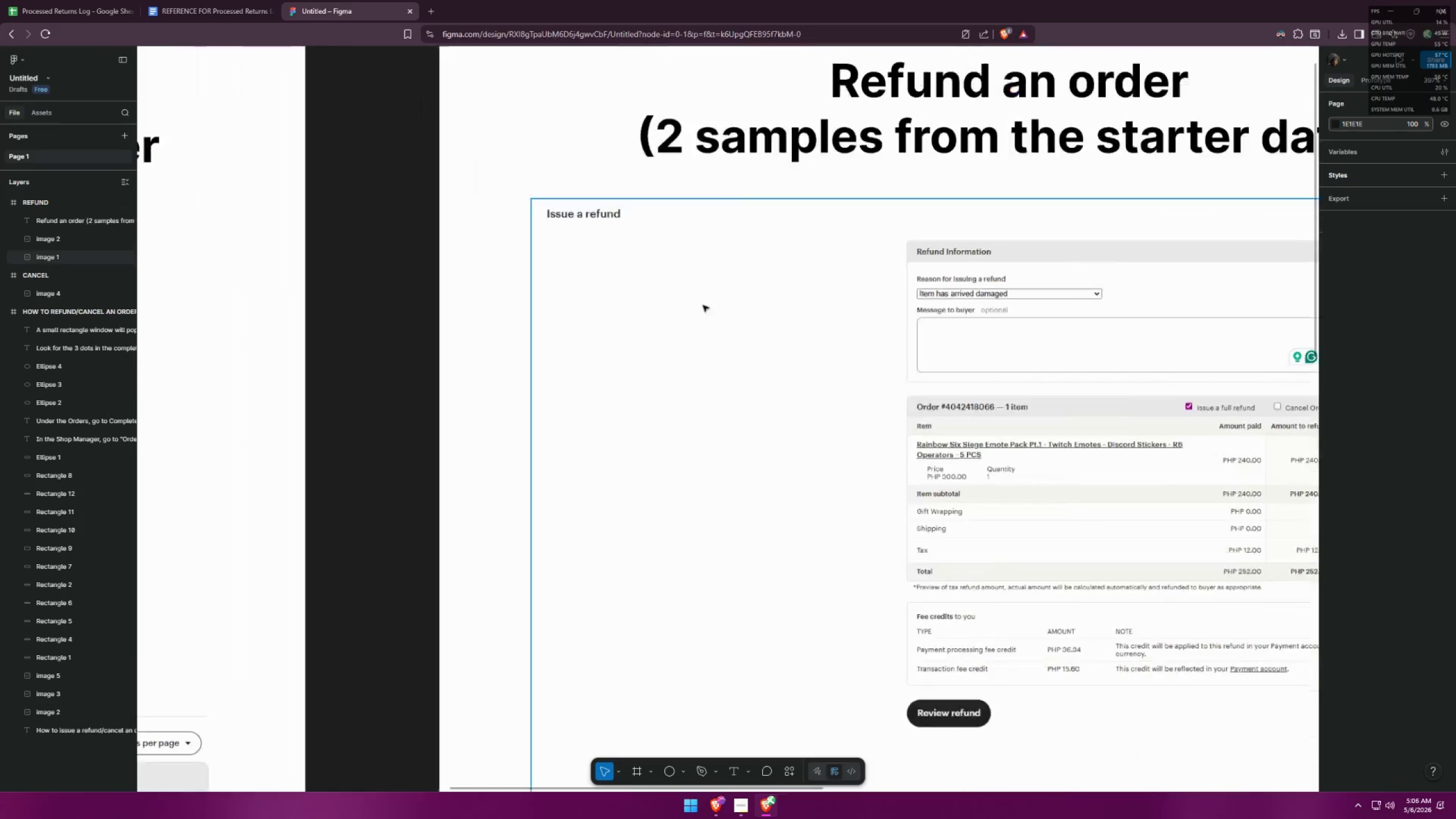 
hold_key(key=ControlLeft, duration=1.52)
 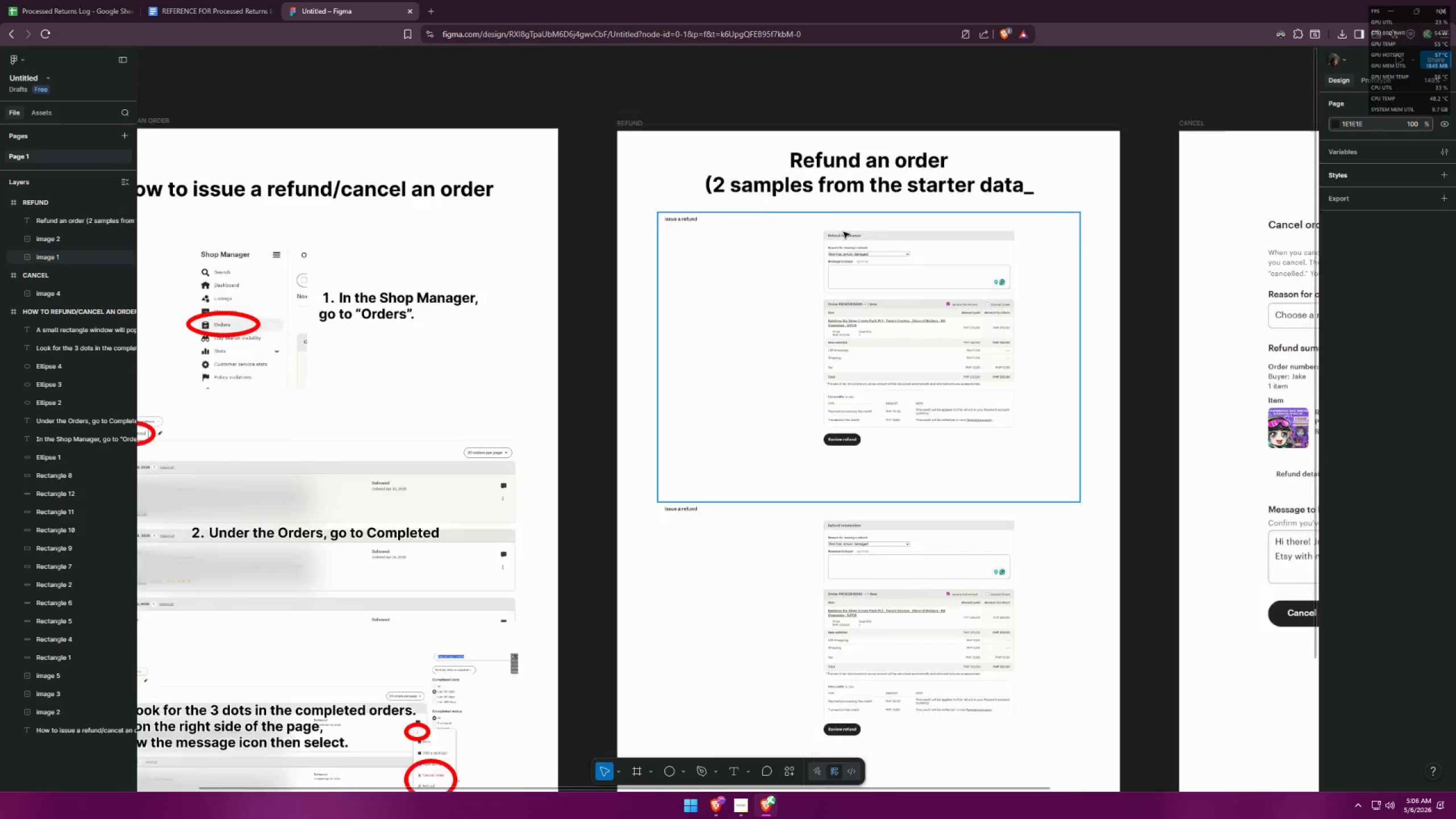 
hold_key(key=ControlLeft, duration=1.19)
 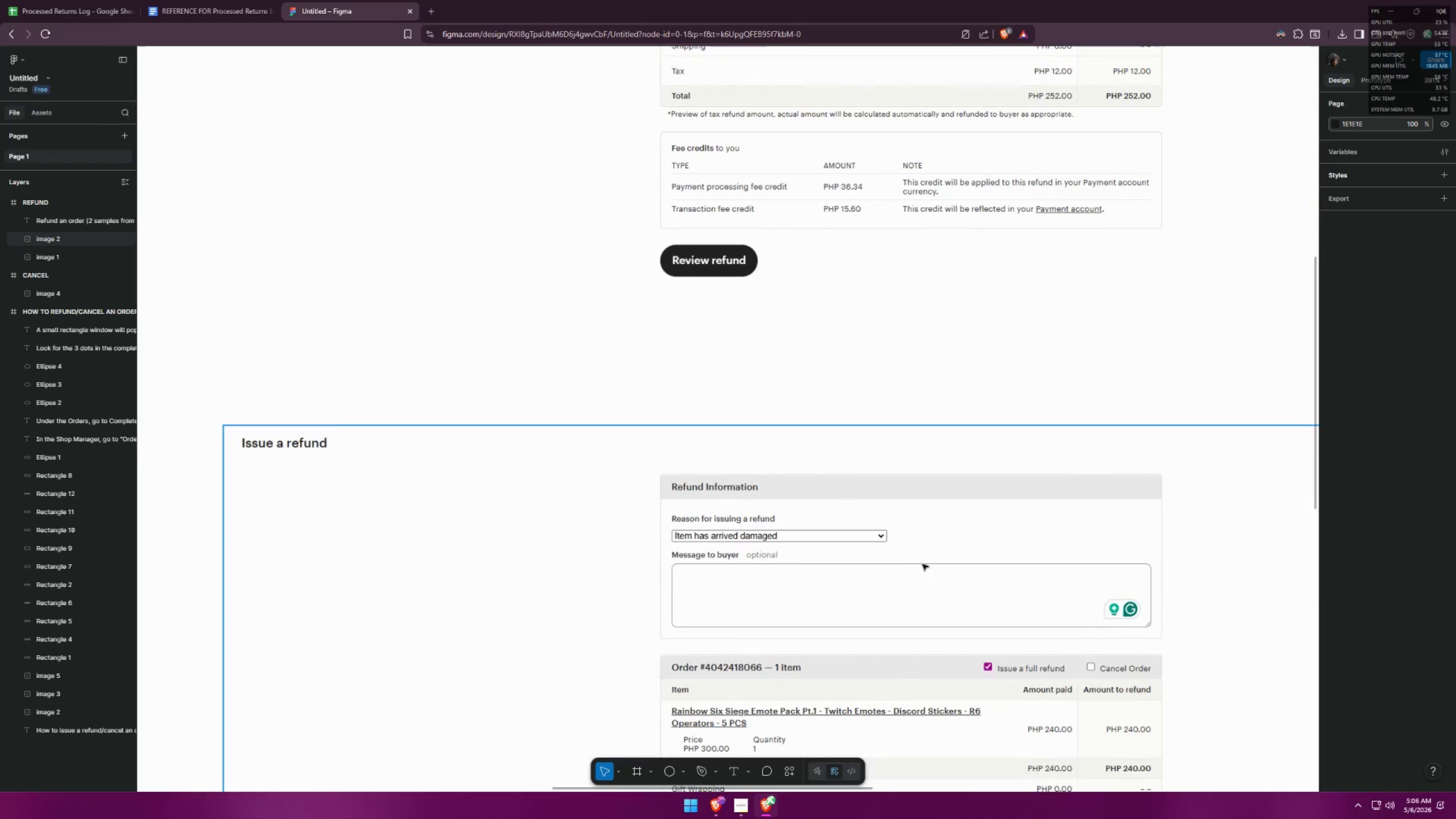 
key(Alt+AltLeft)
 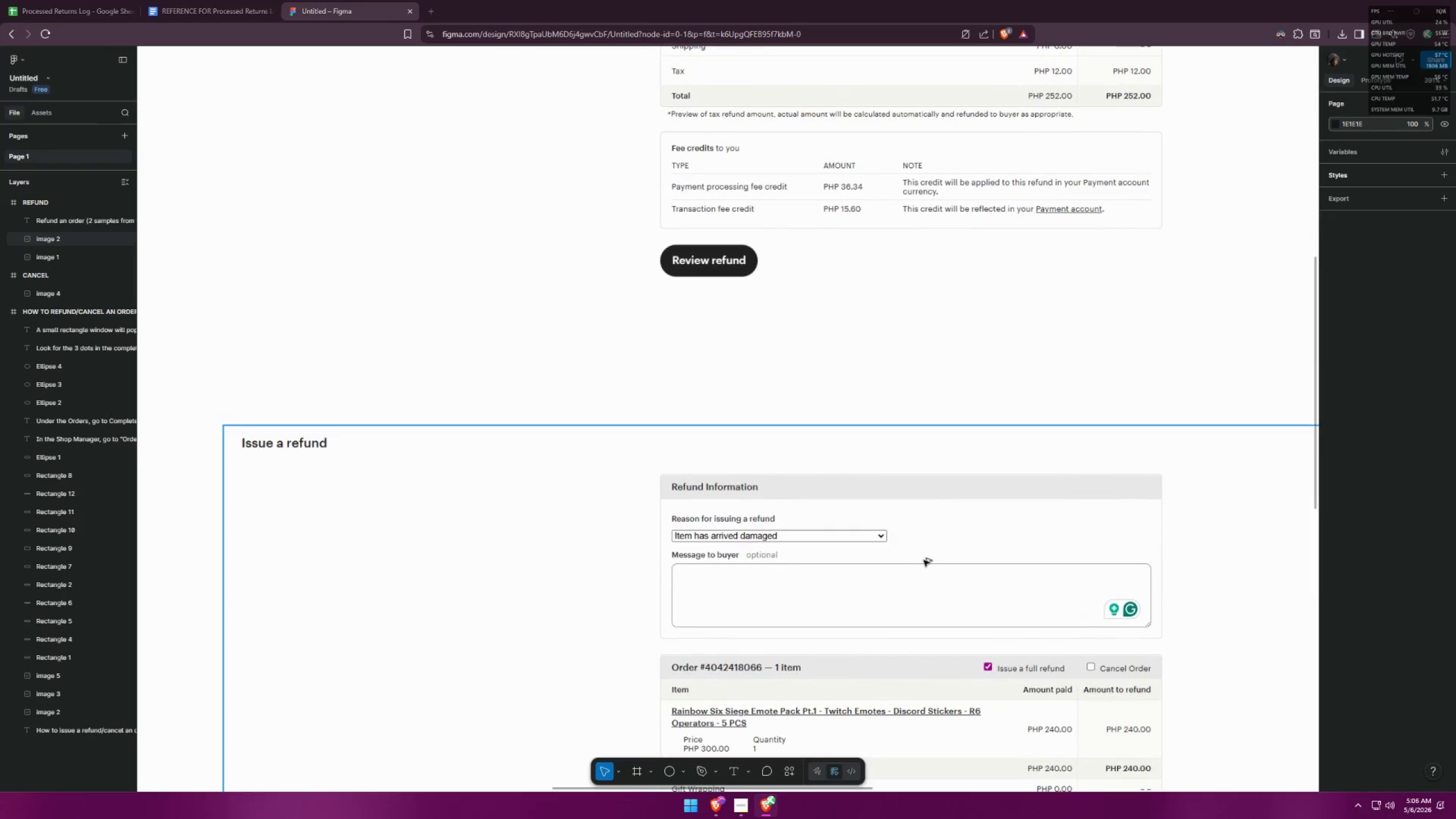 
scroll: coordinate [923, 564], scroll_direction: up, amount: 11.0
 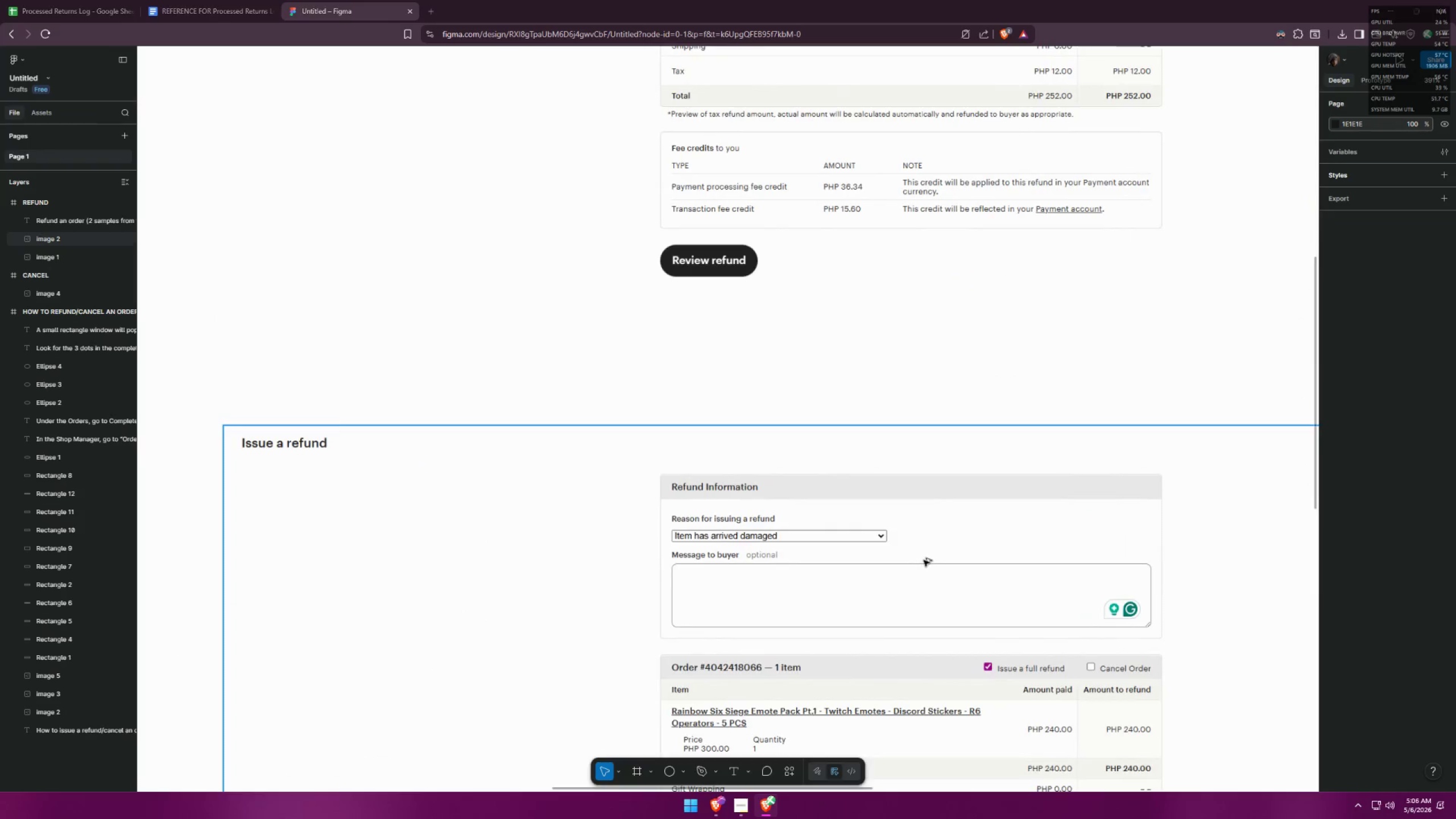 
key(Alt+Tab)